 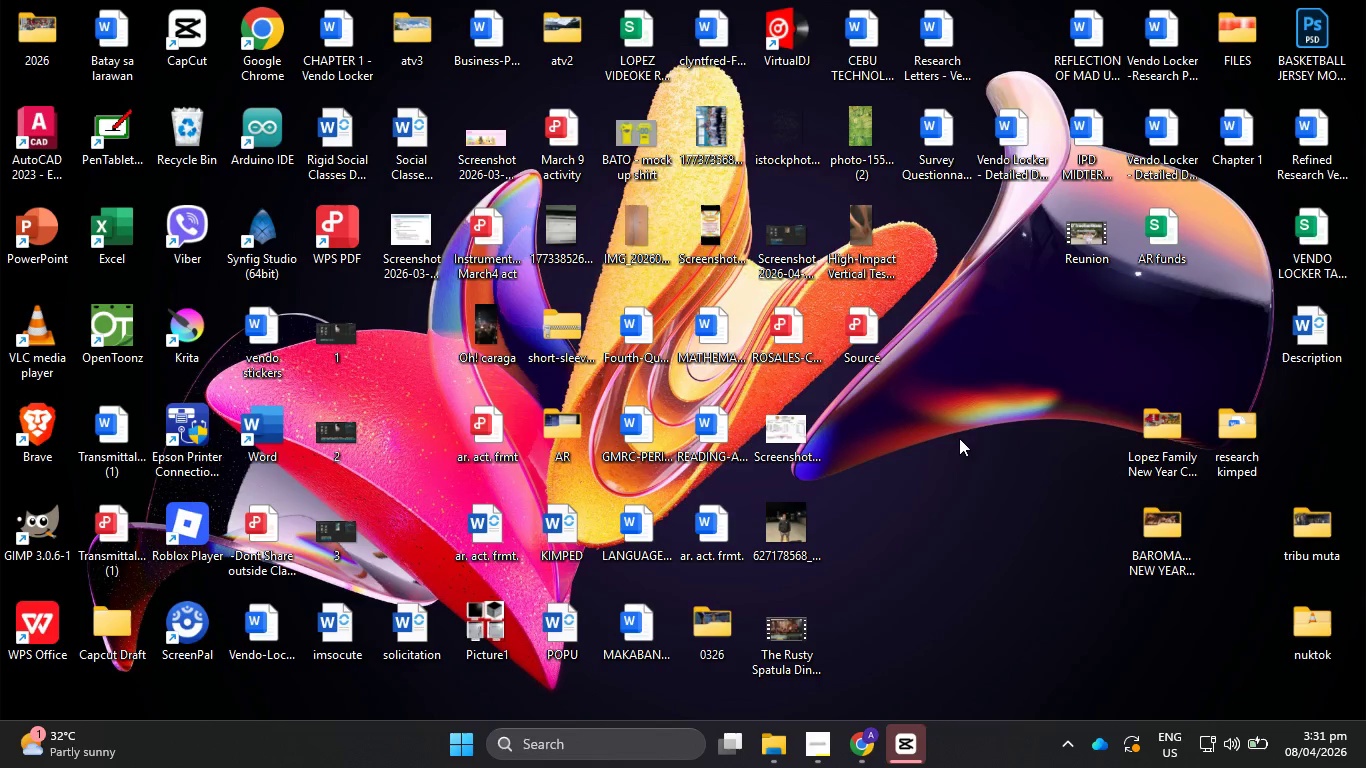 
right_click([959, 438])
 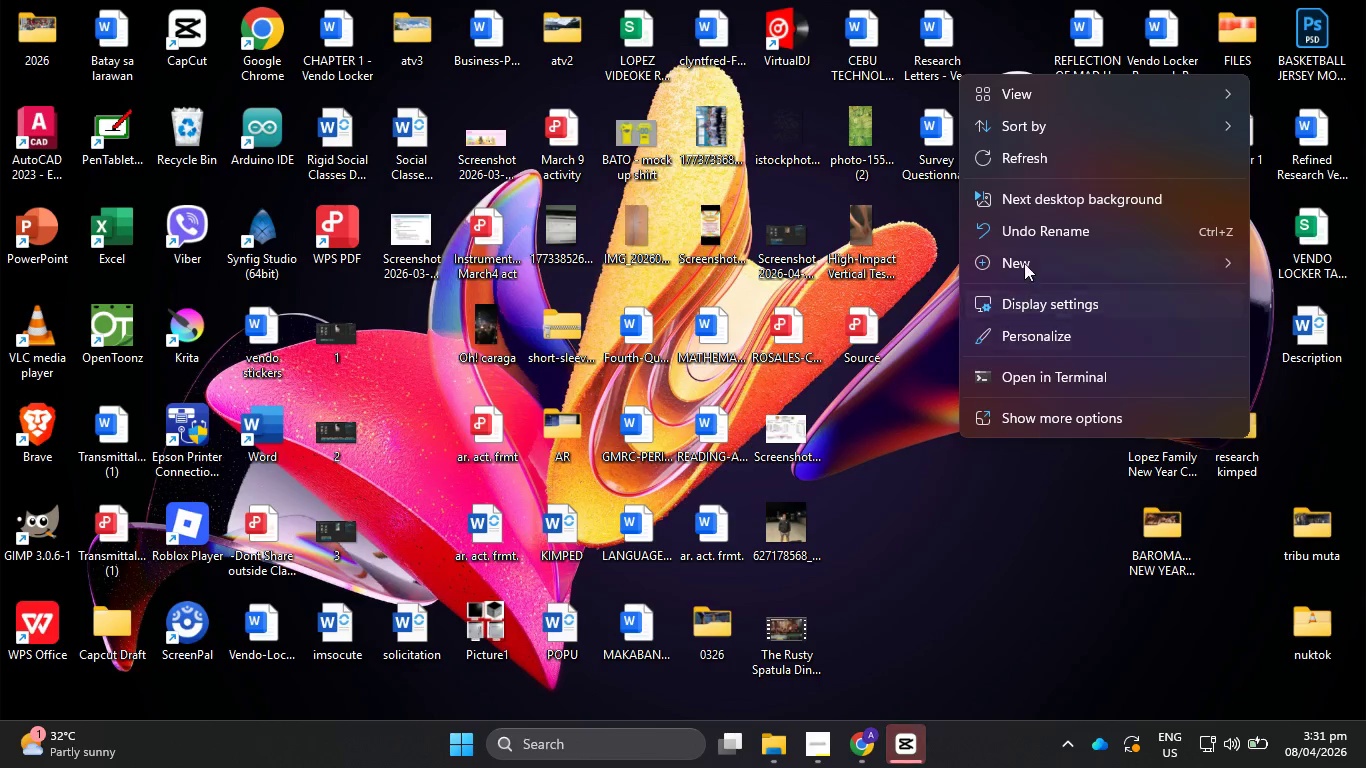 
left_click([1028, 168])
 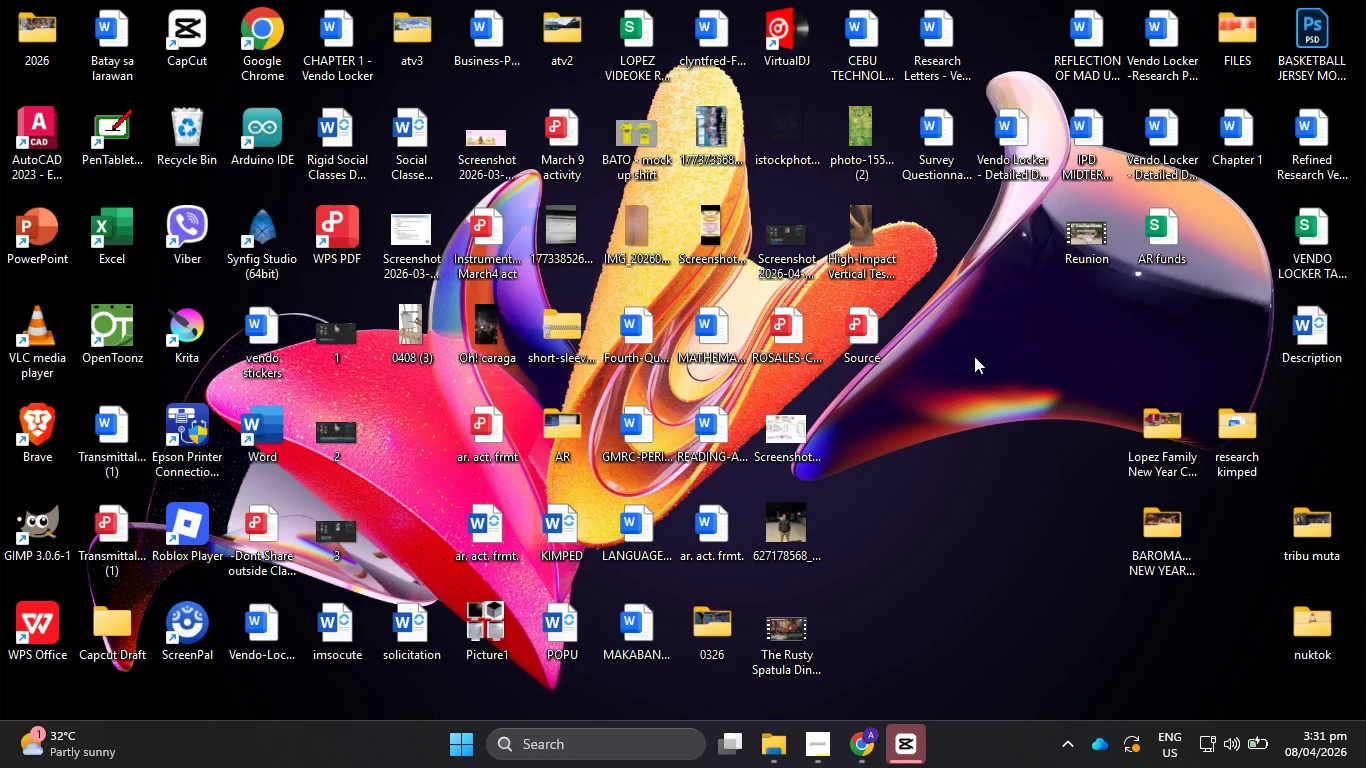 
wait(5.92)
 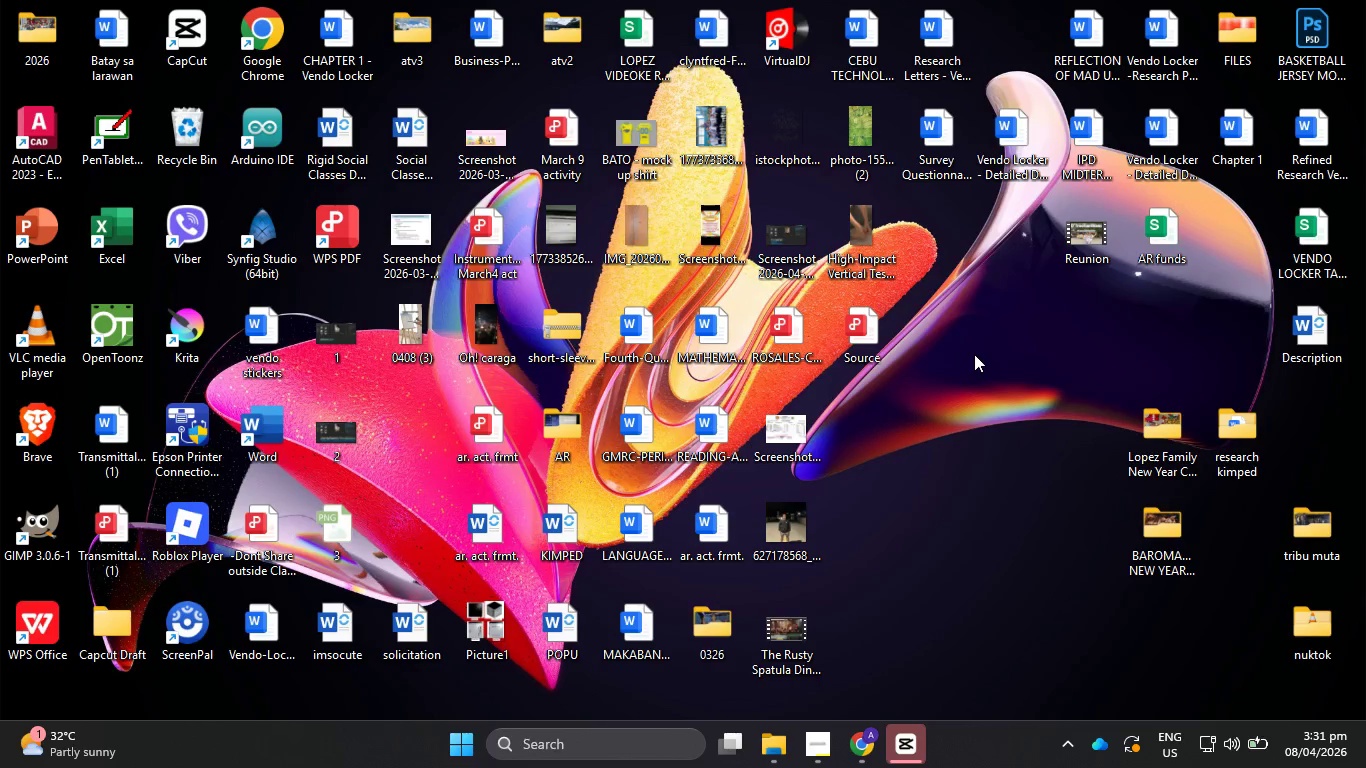 
left_click([408, 344])
 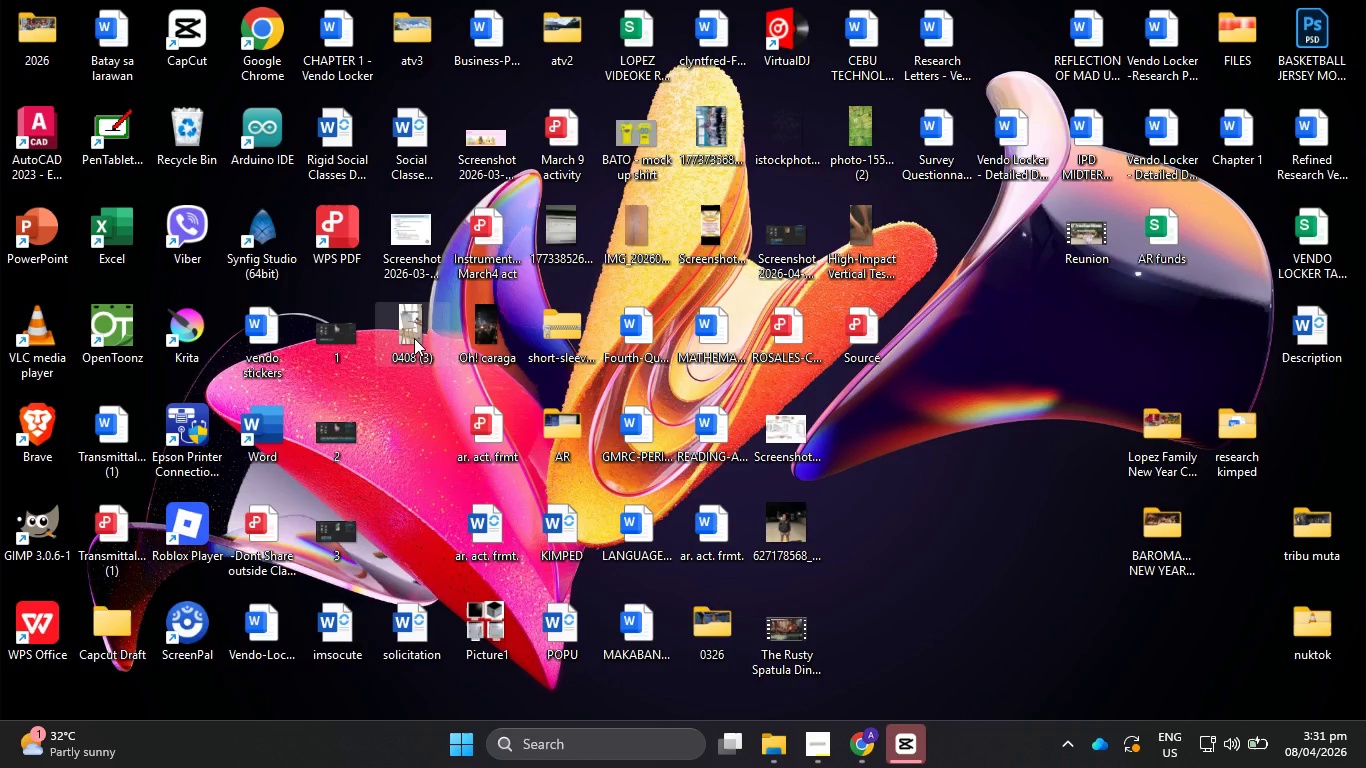 
right_click([414, 338])
 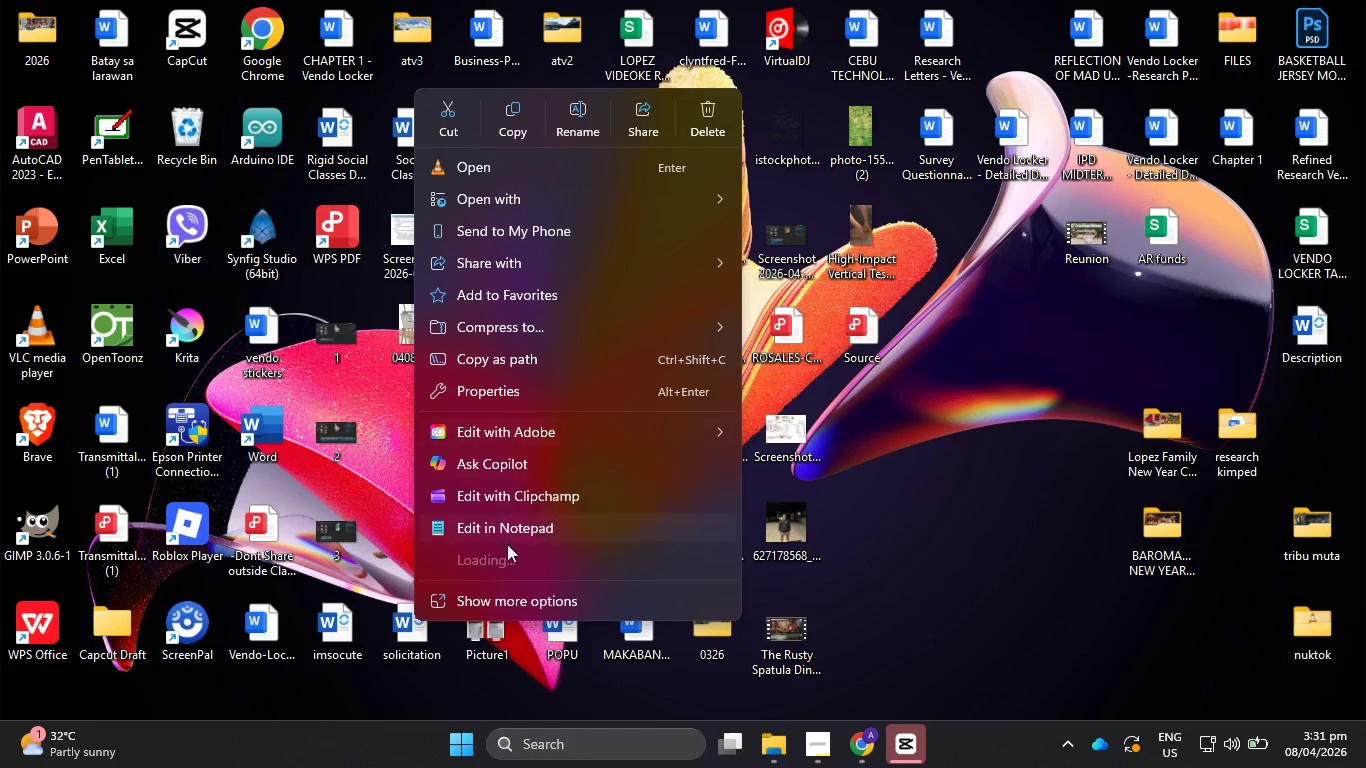 
left_click([510, 601])
 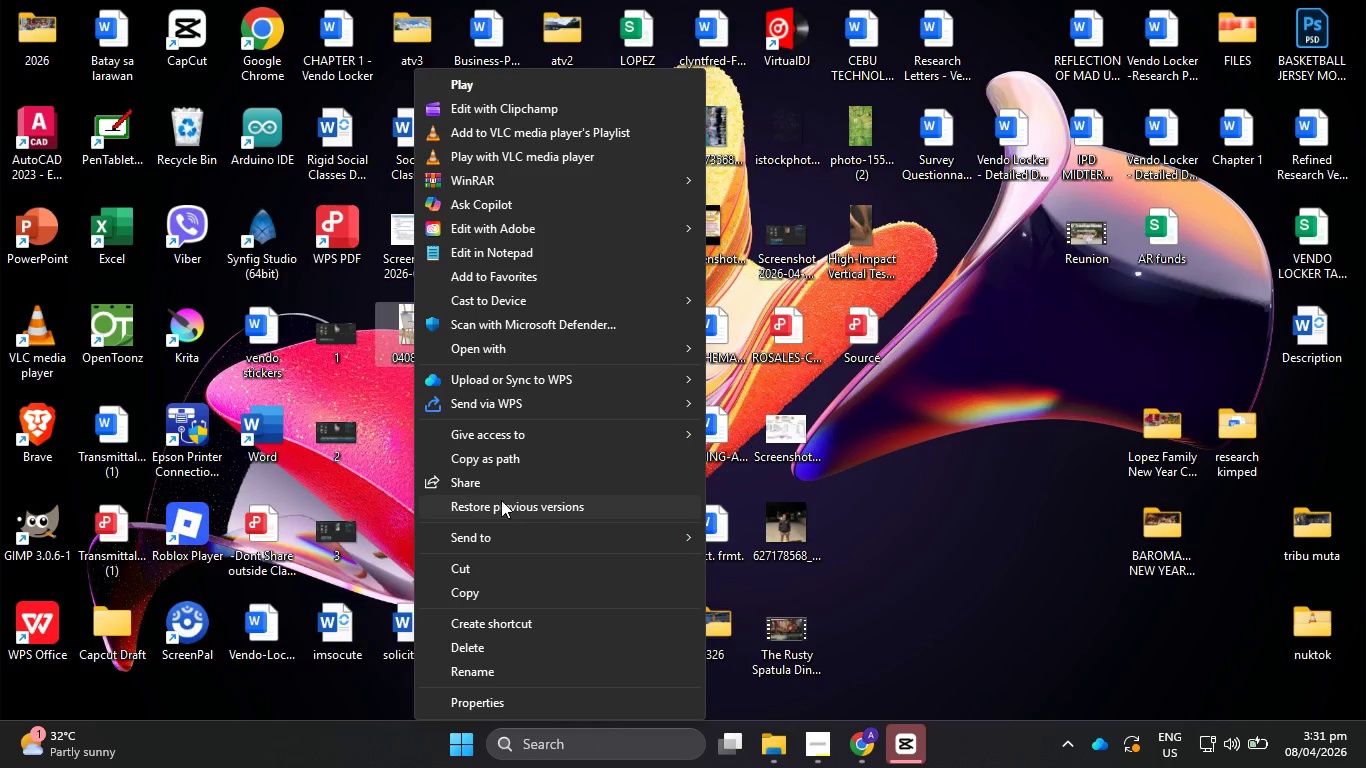 
left_click([501, 669])
 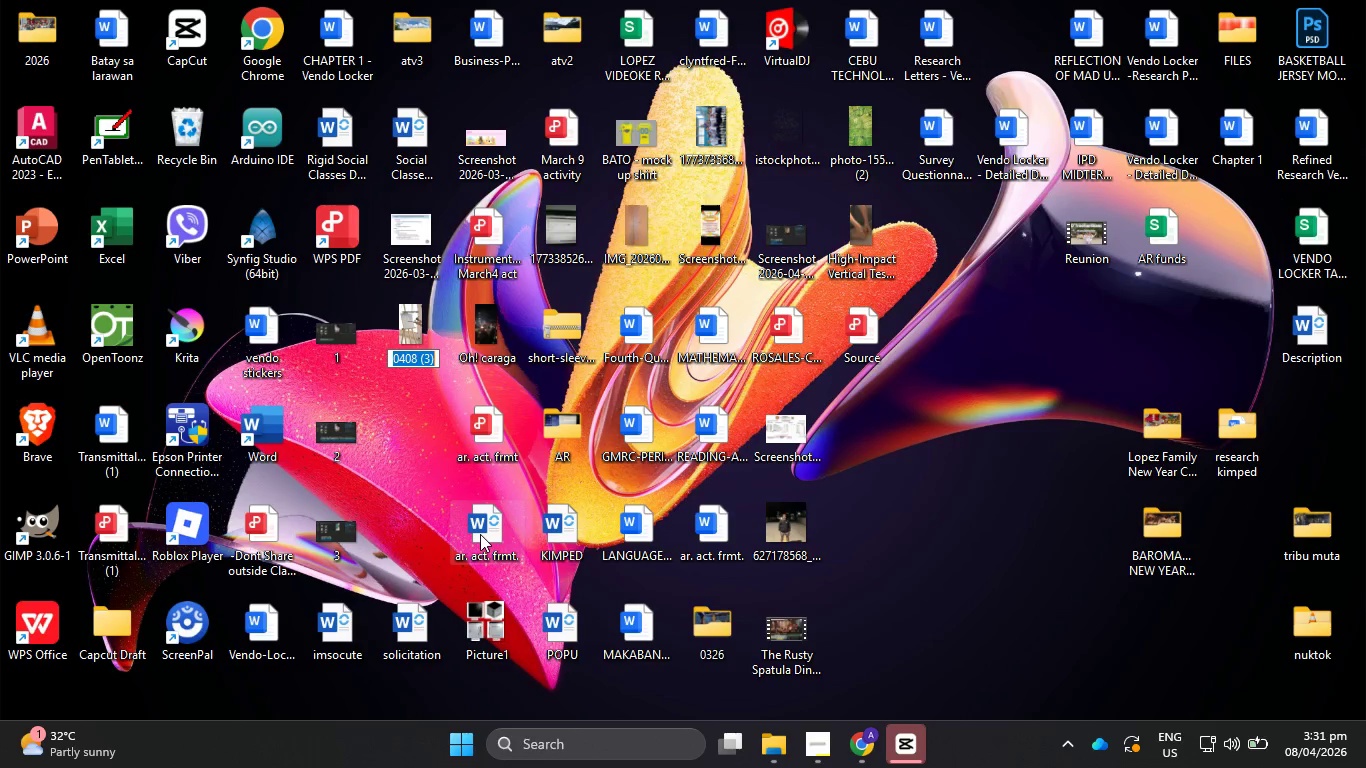 
key(Control+V)
 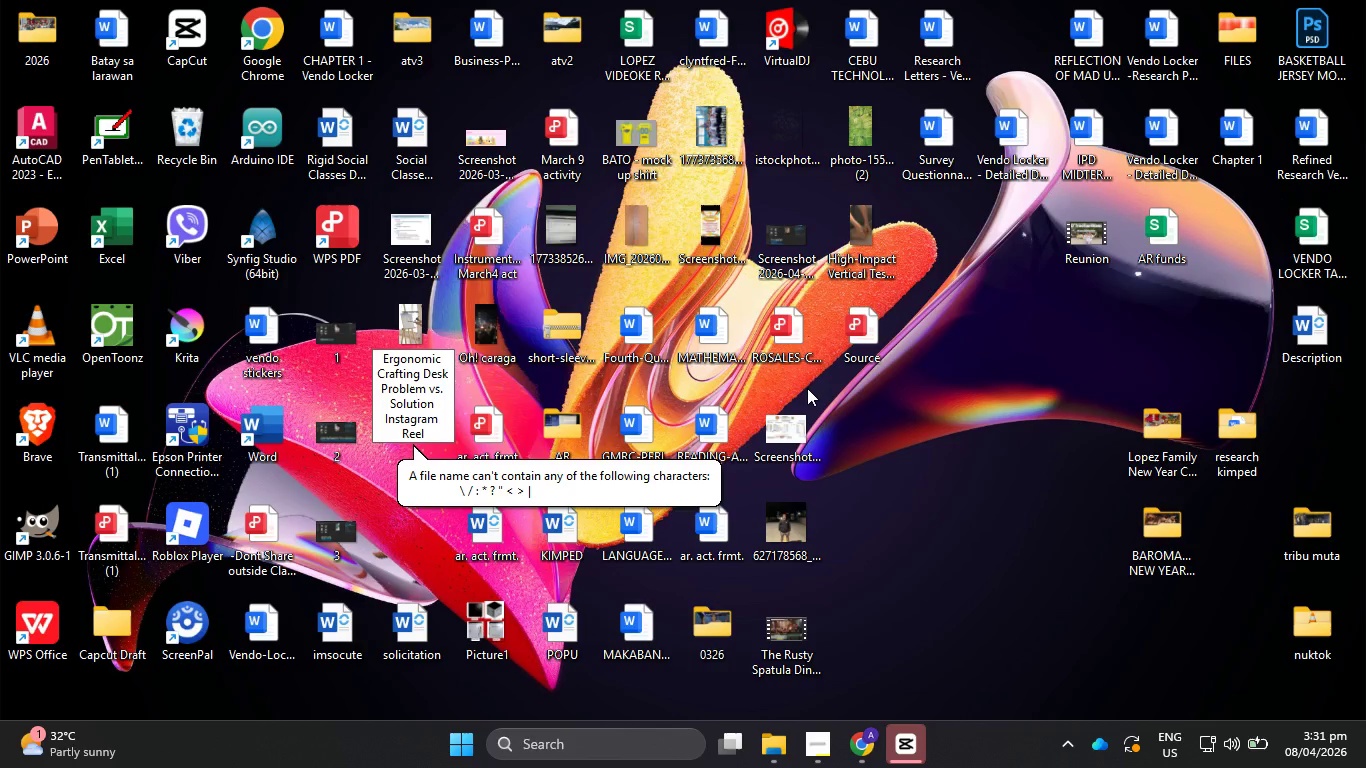 
key(Enter)
 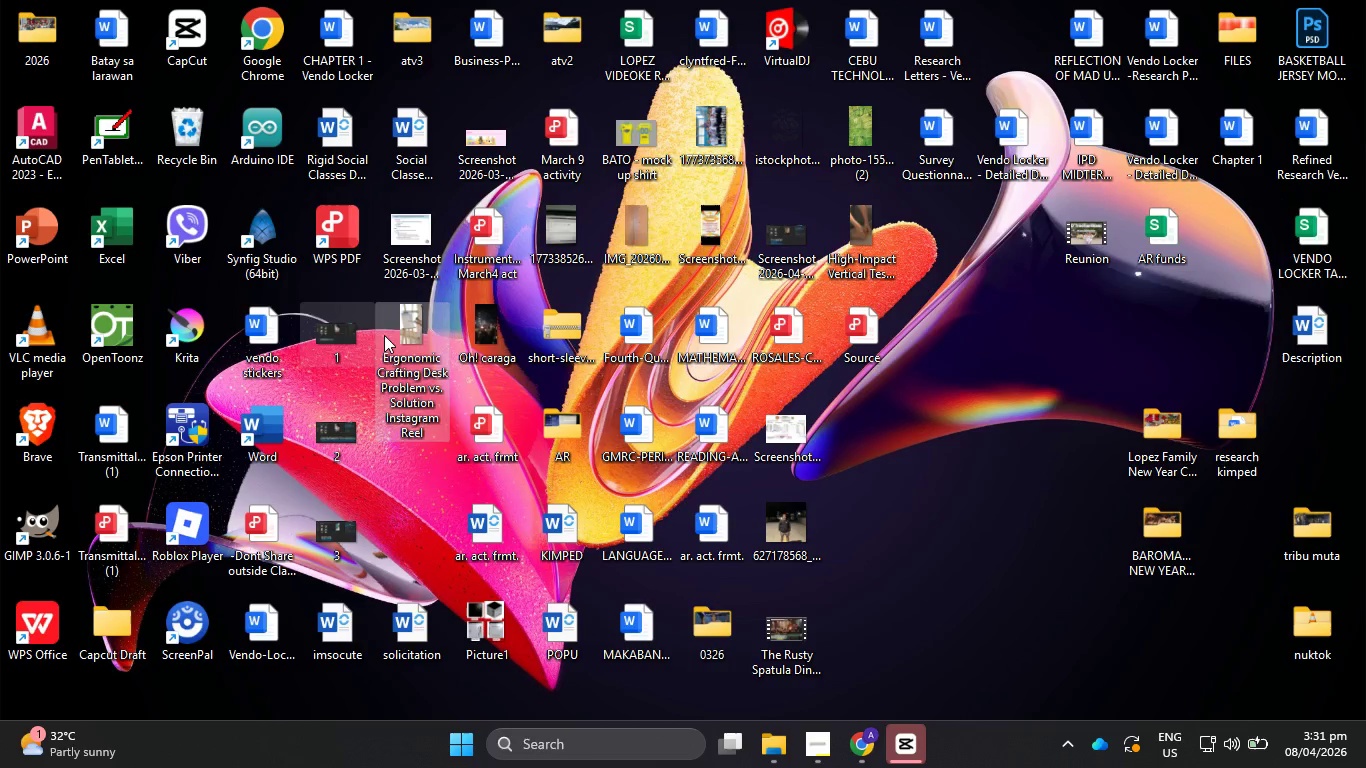 
left_click_drag(start_coordinate=[422, 342], to_coordinate=[896, 423])
 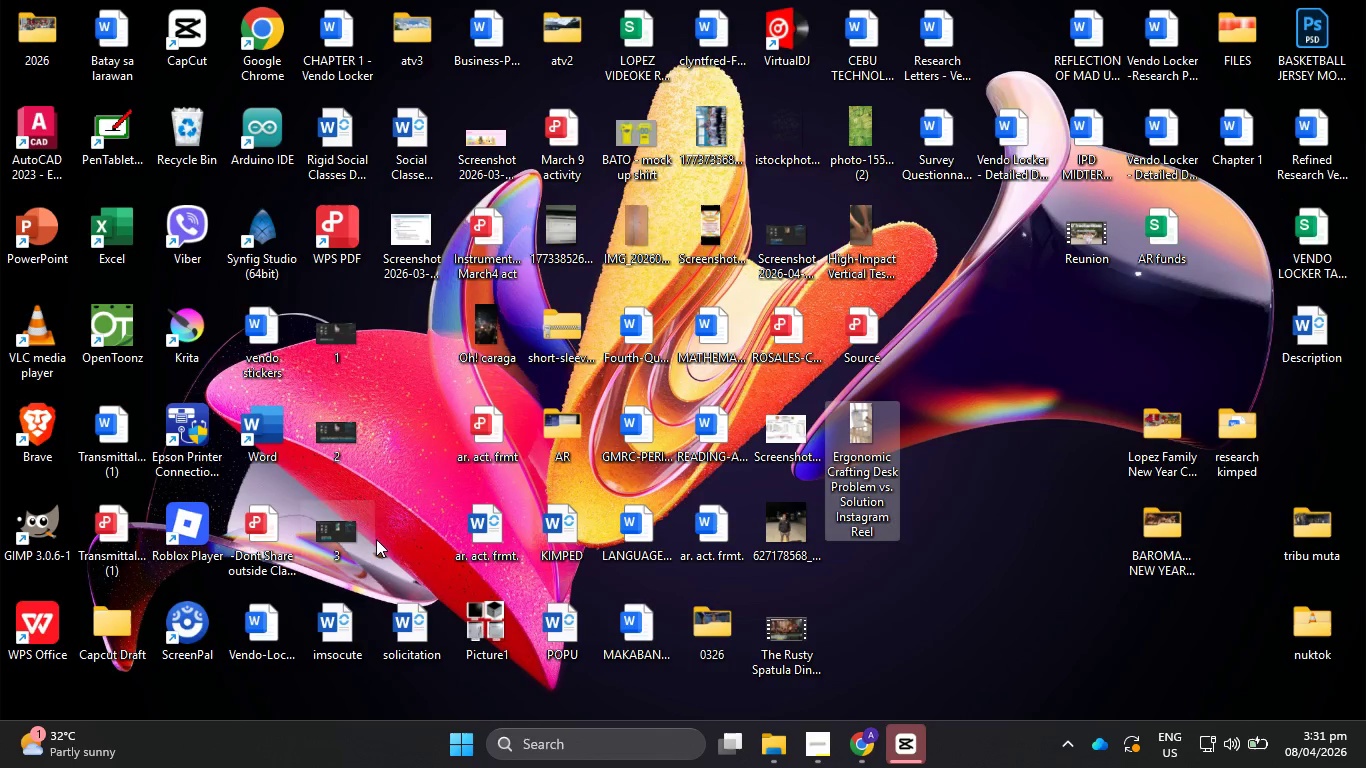 
left_click_drag(start_coordinate=[386, 542], to_coordinate=[338, 335])
 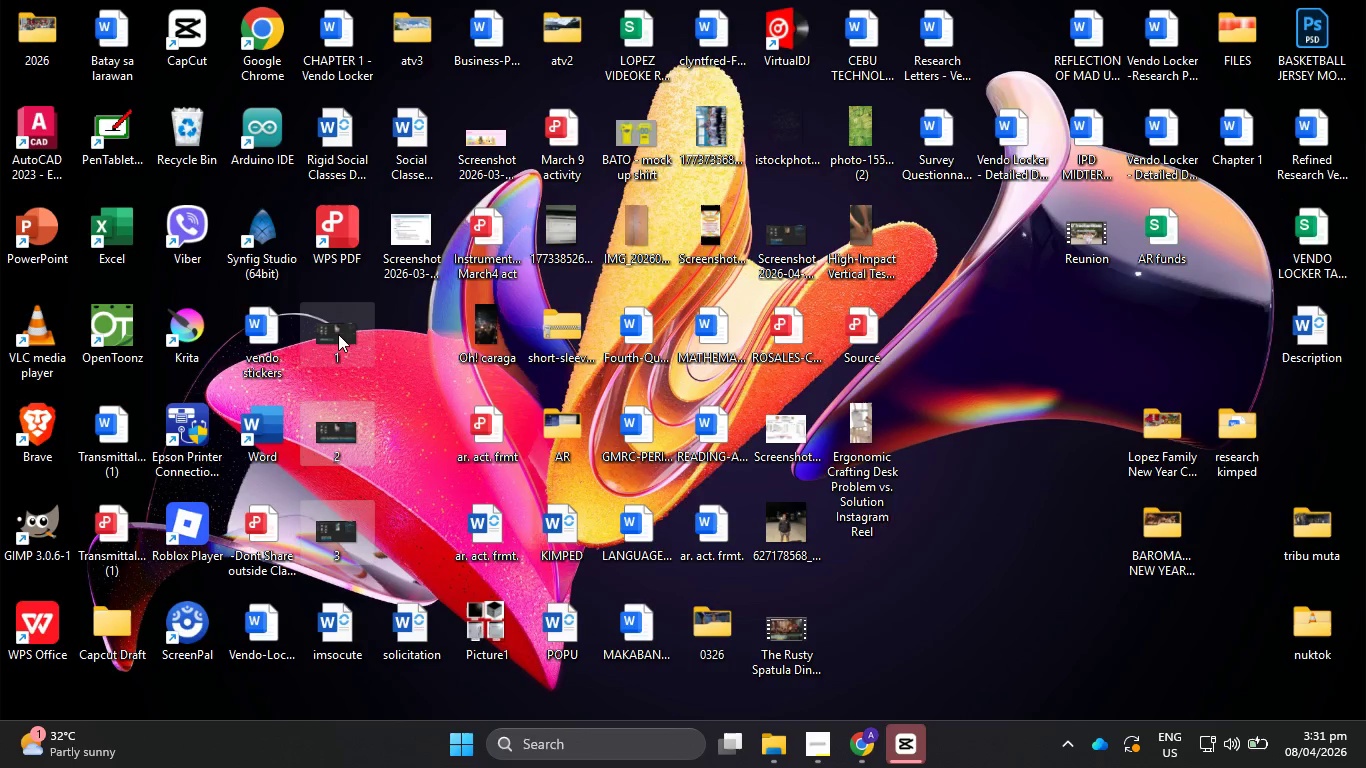 
left_click_drag(start_coordinate=[338, 334], to_coordinate=[966, 237])
 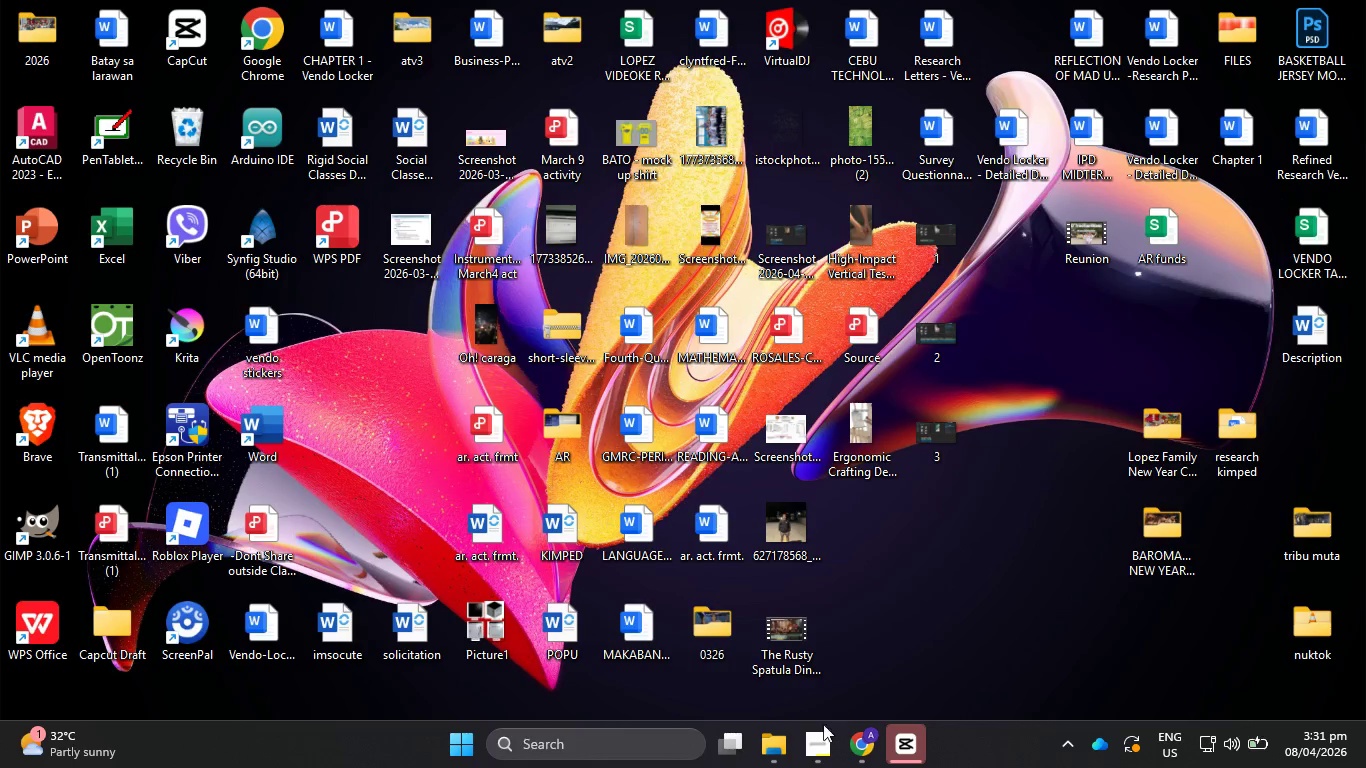 
left_click([818, 734])